 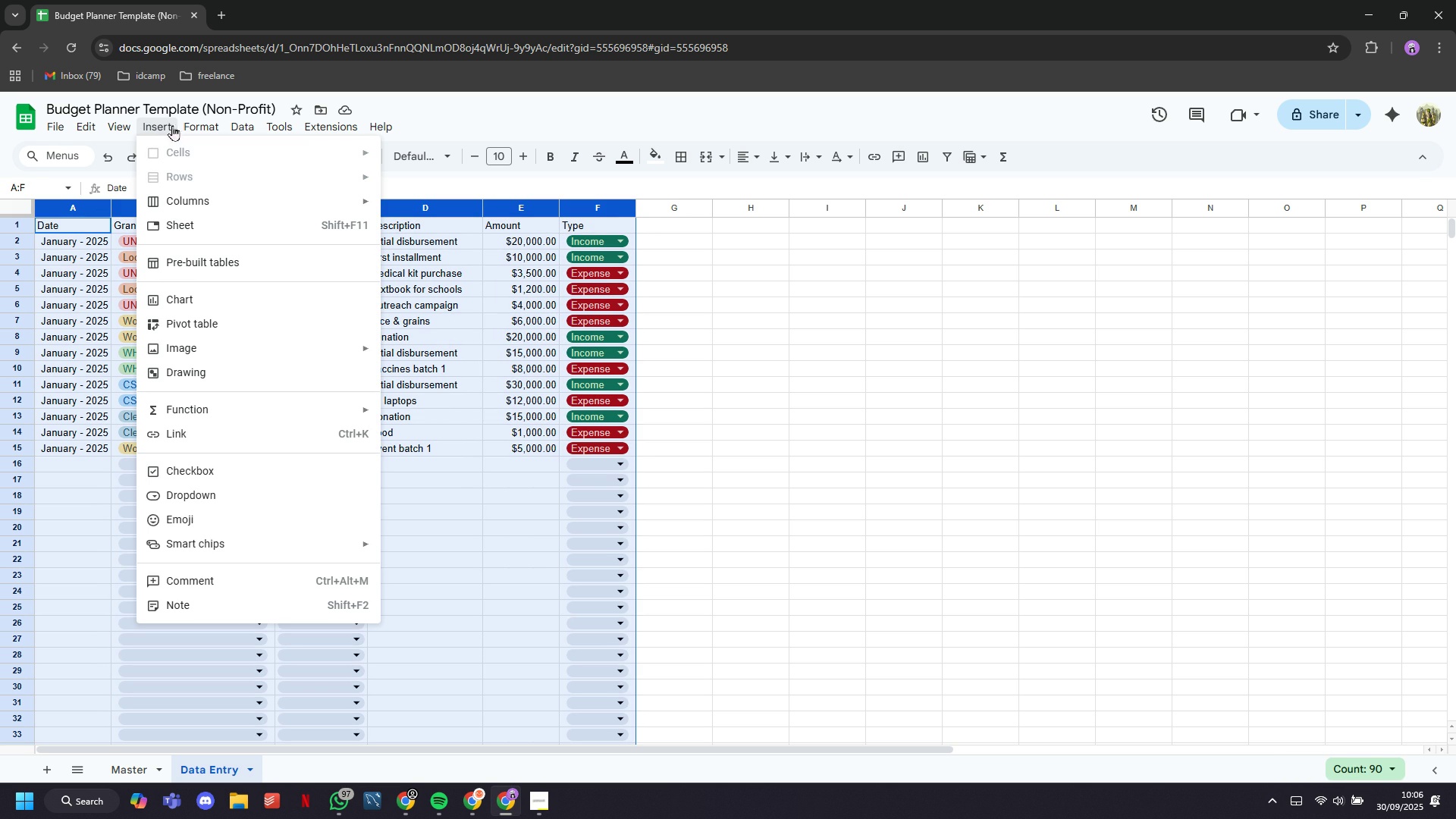 
left_click([303, 411])
 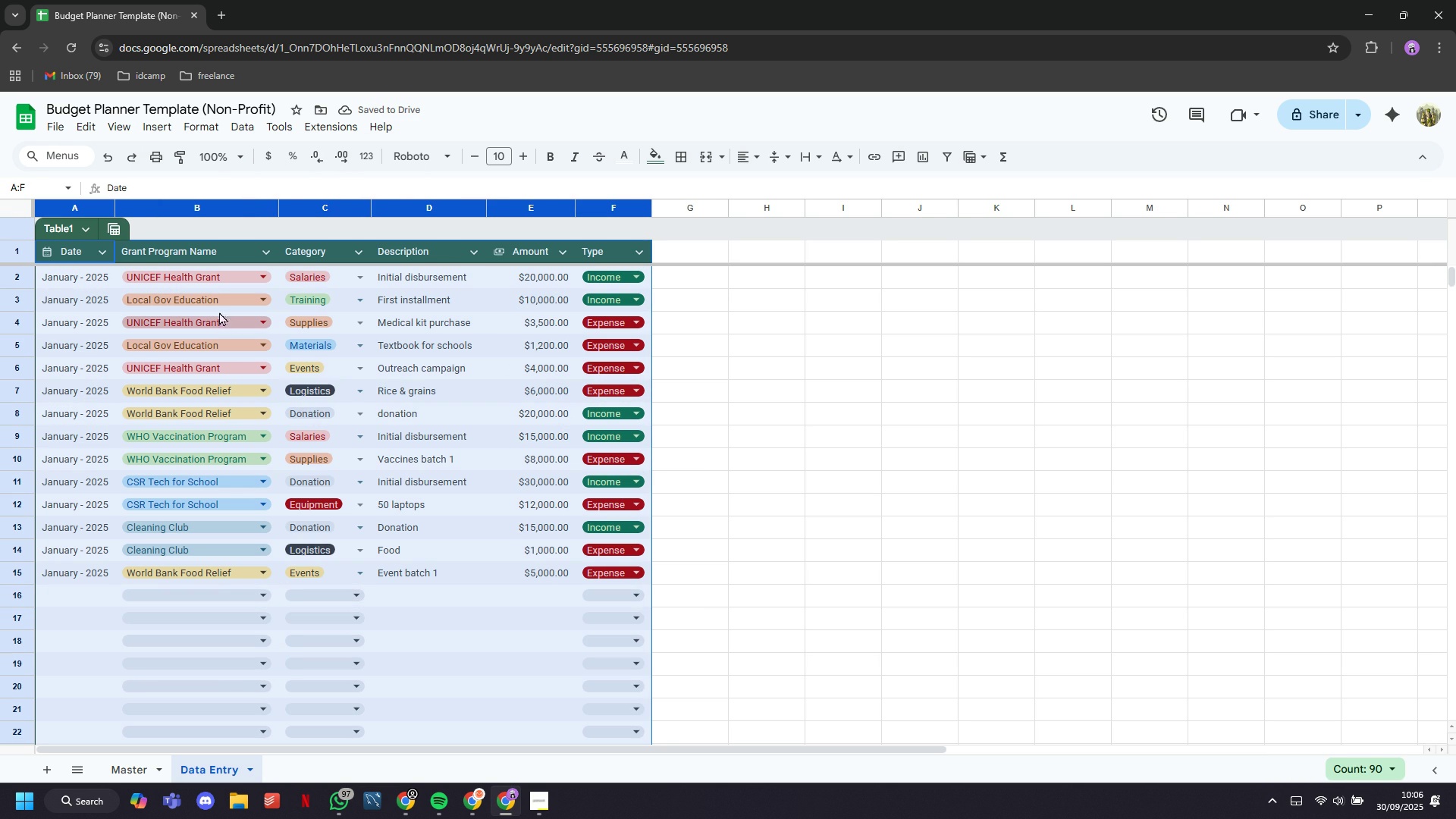 
left_click([653, 160])
 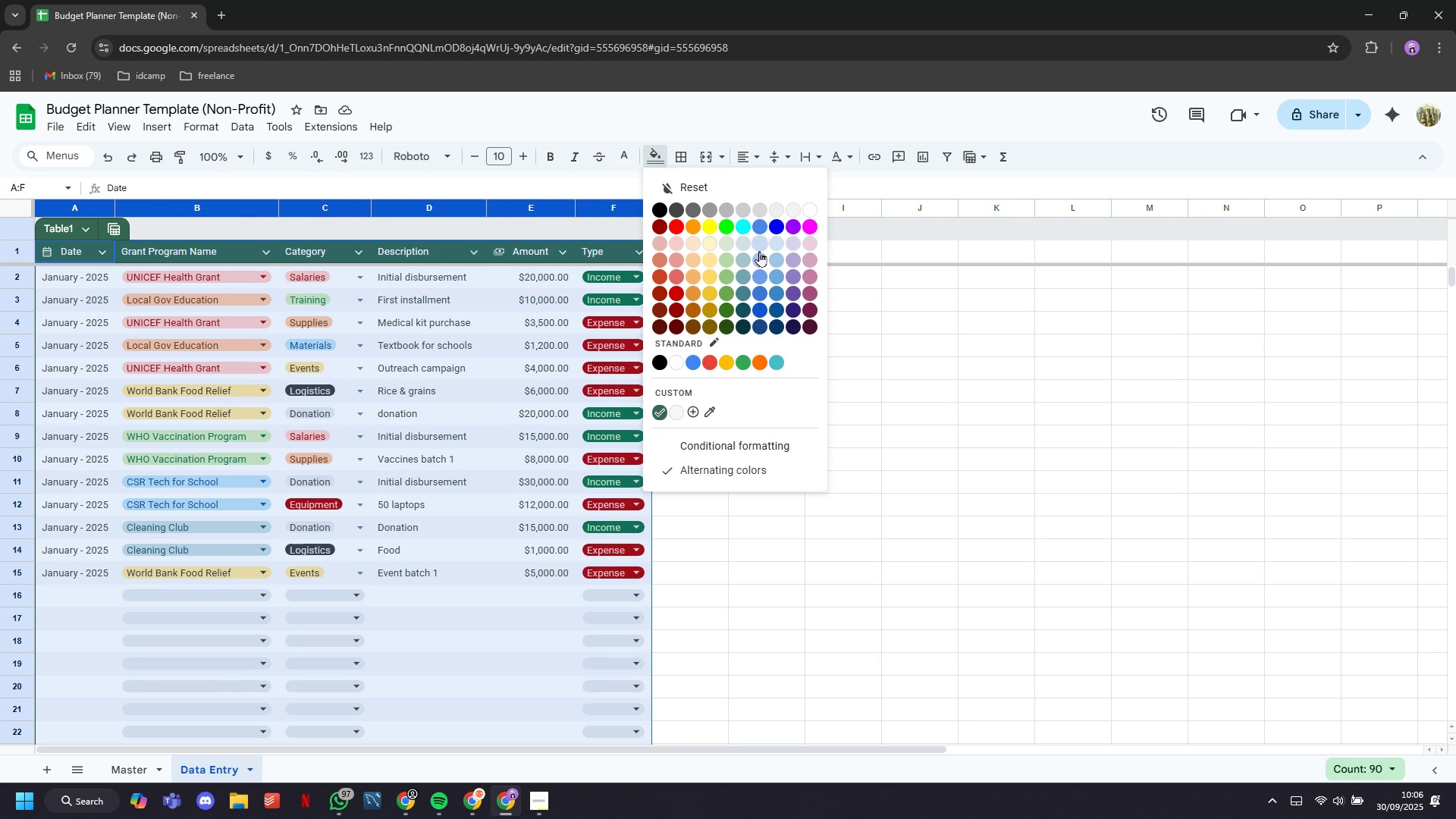 
left_click([758, 259])
 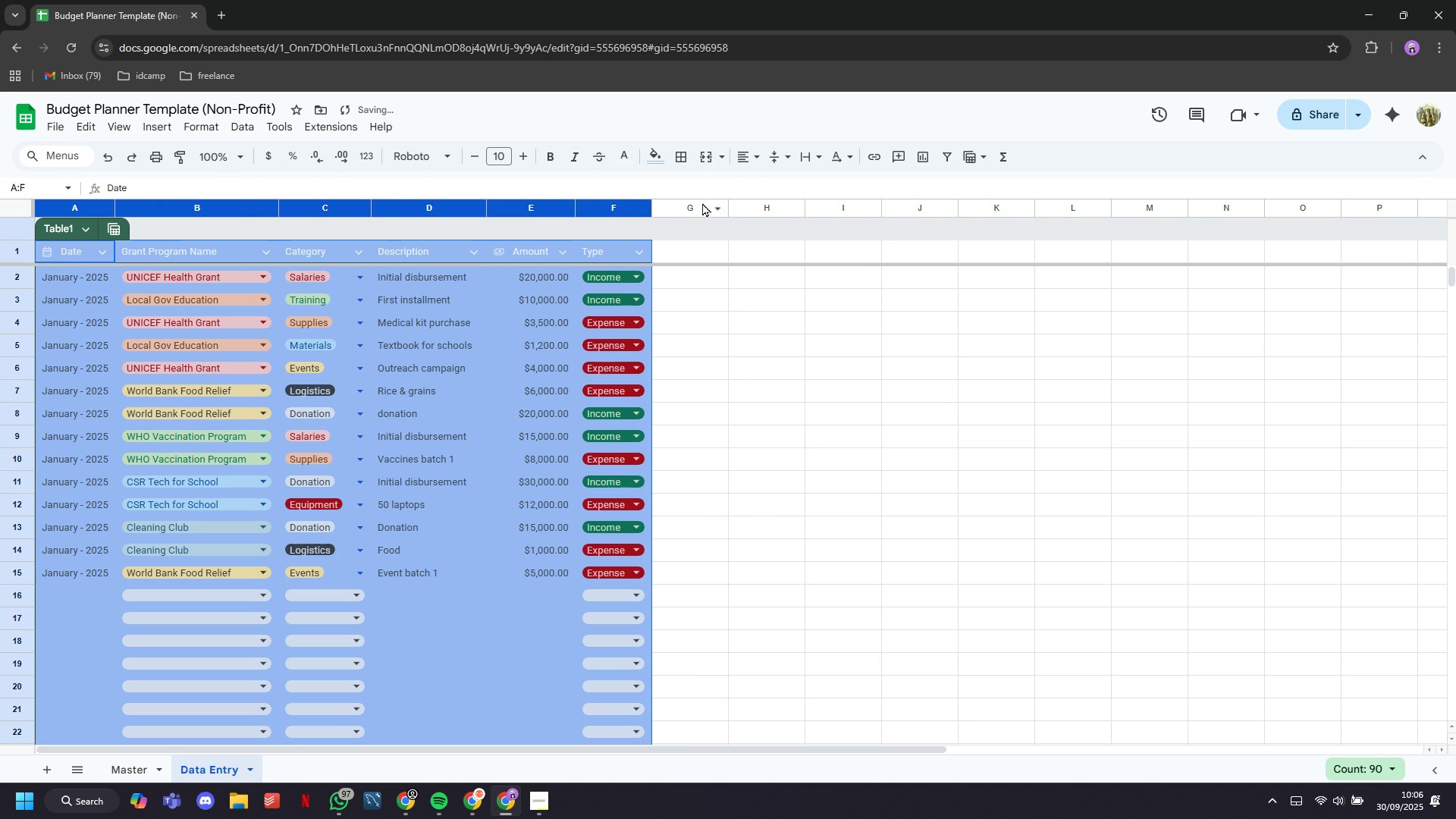 
left_click([660, 163])
 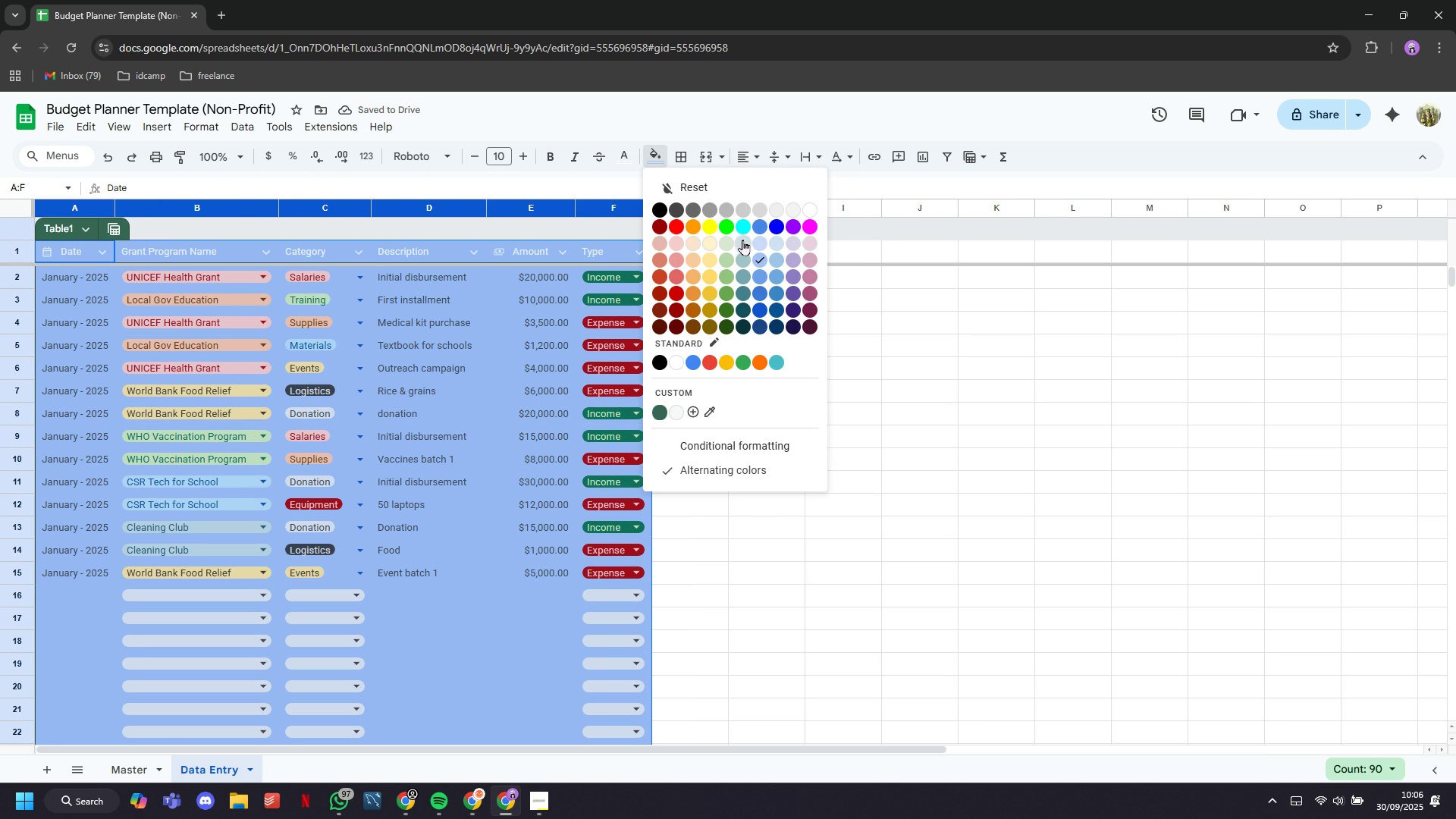 
left_click([742, 241])
 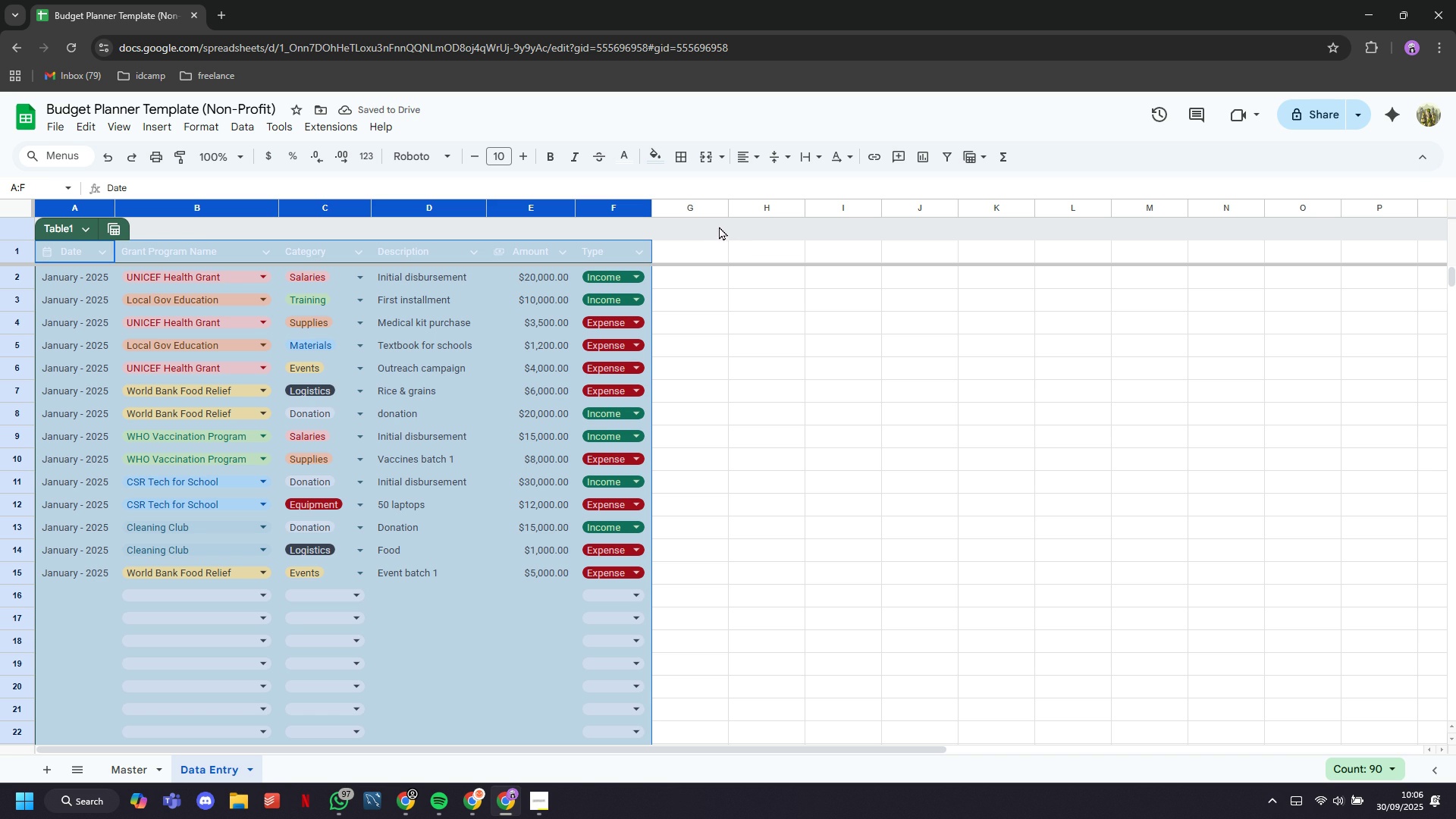 
scroll: coordinate [394, 451], scroll_direction: up, amount: 6.0
 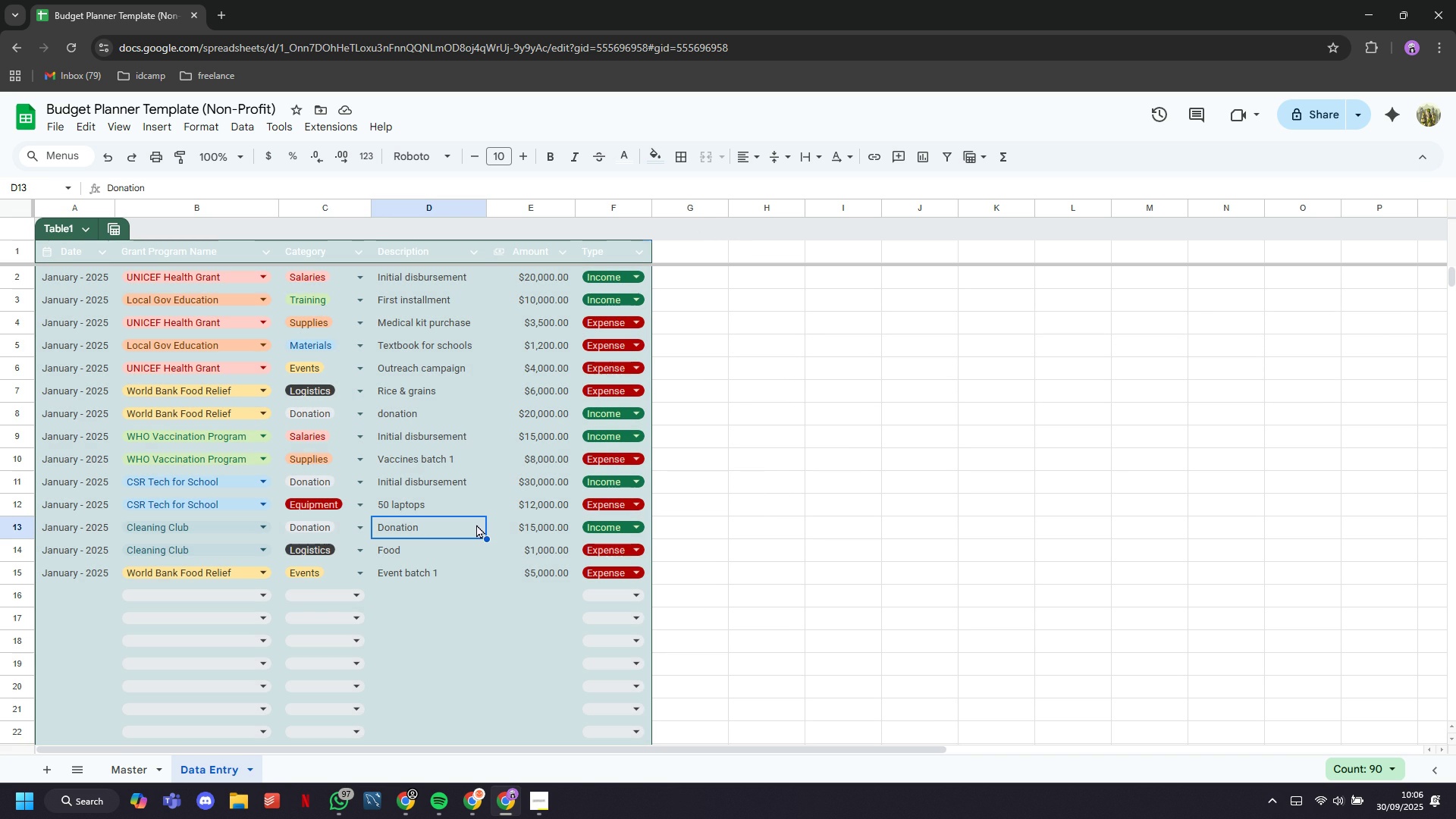 
left_click([476, 524])